 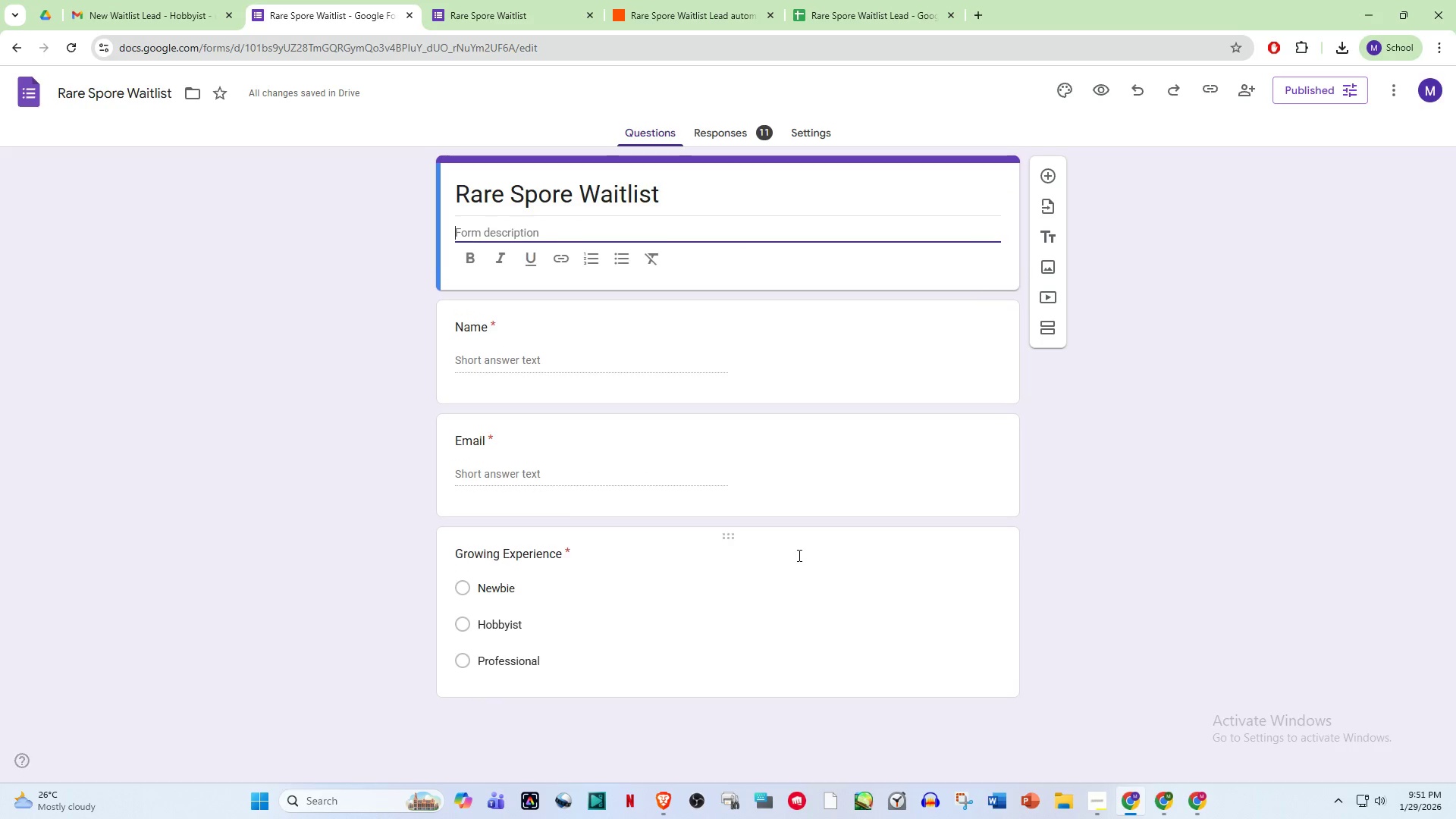 
key(Control+V)
 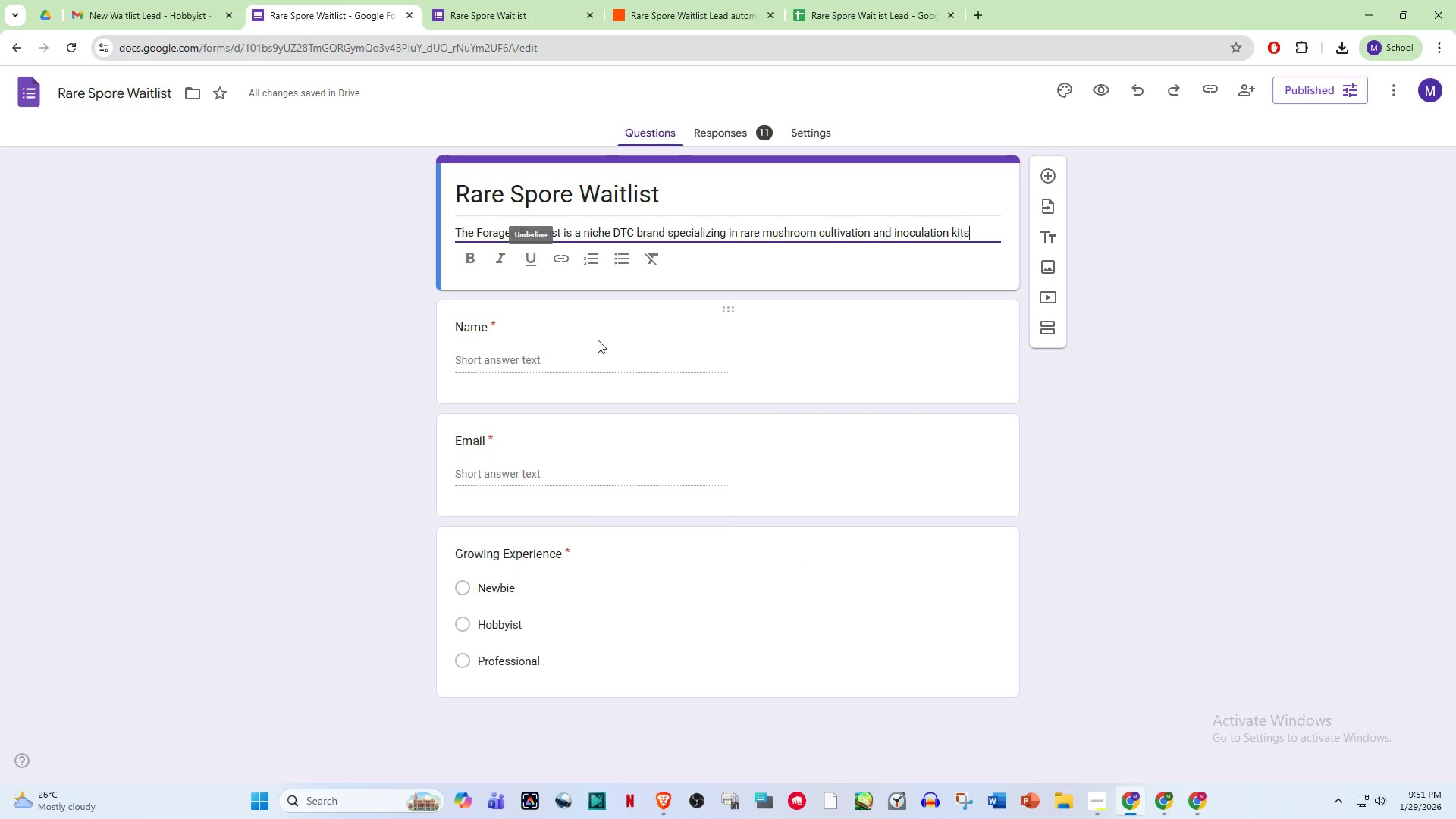 
left_click([645, 352])
 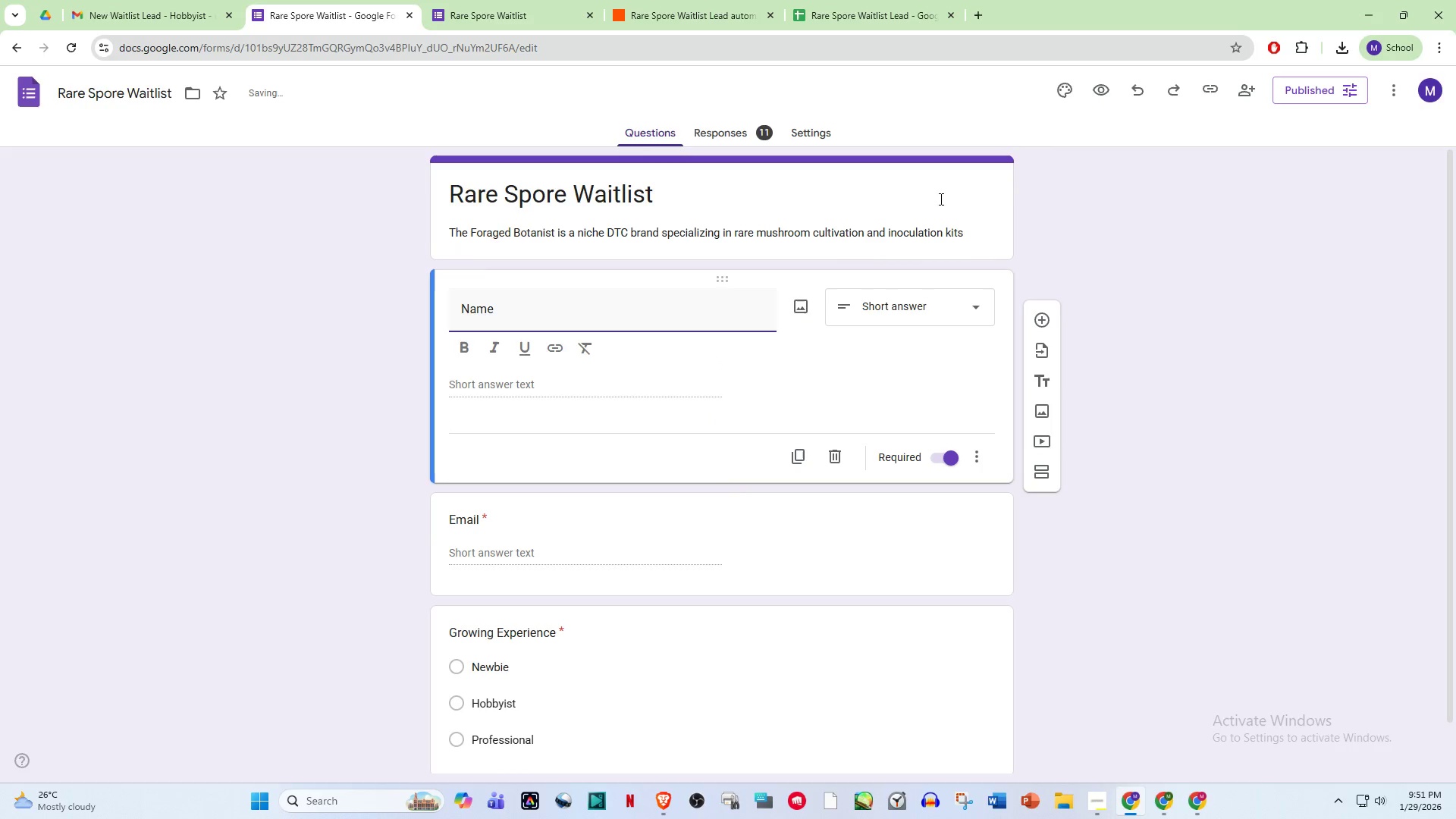 
left_click([989, 203])
 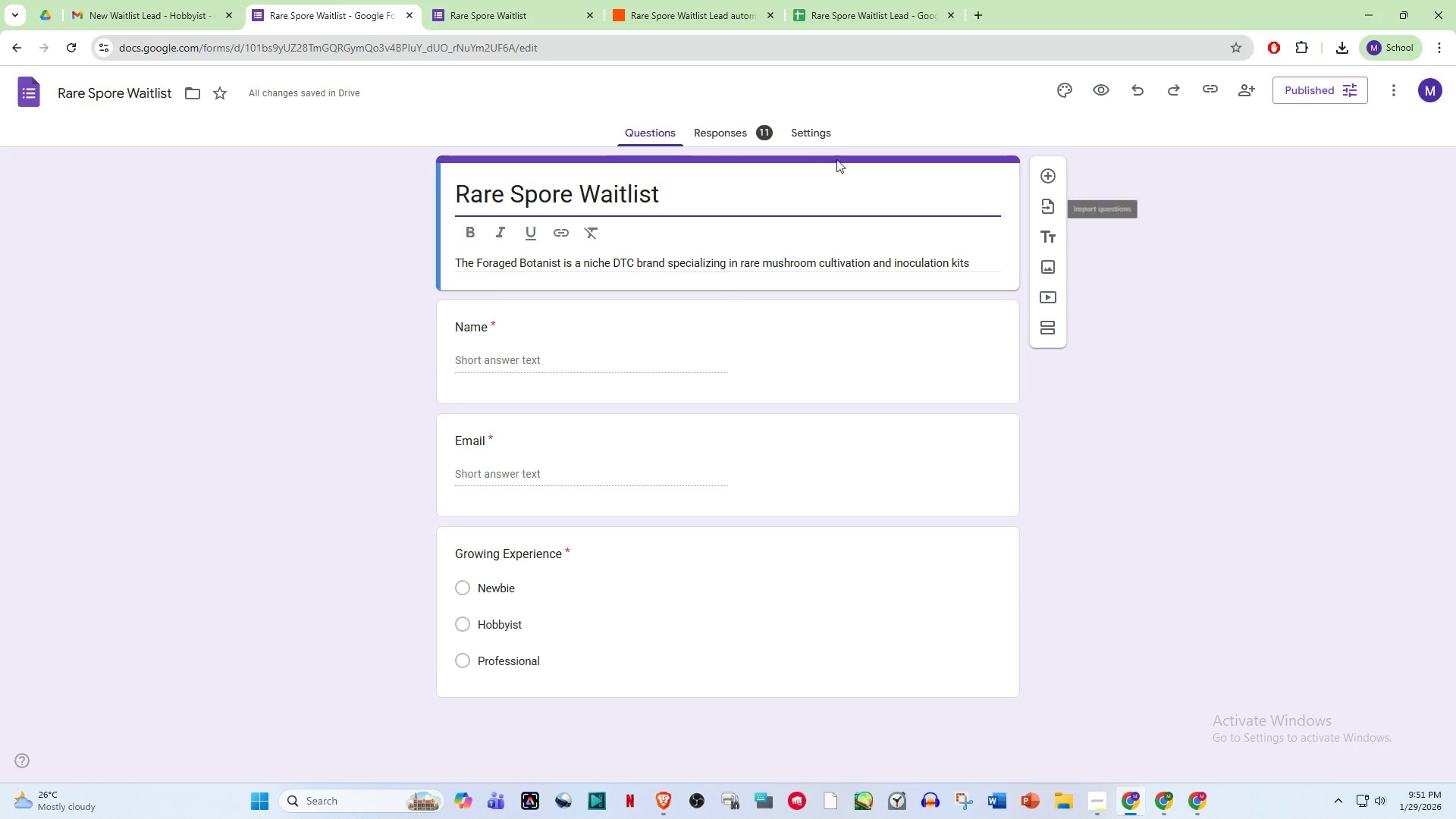 
left_click([815, 133])
 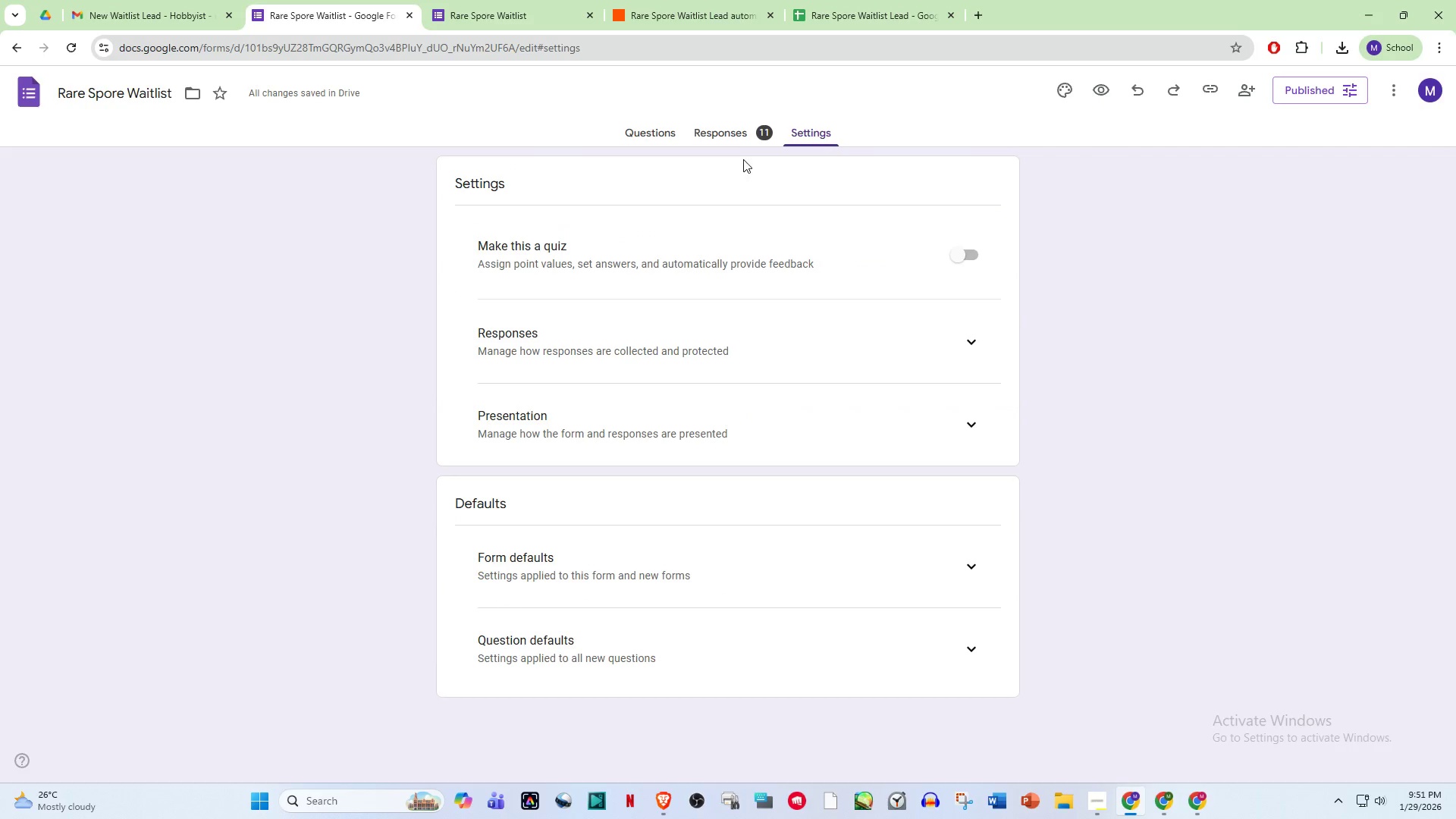 
left_click([723, 126])
 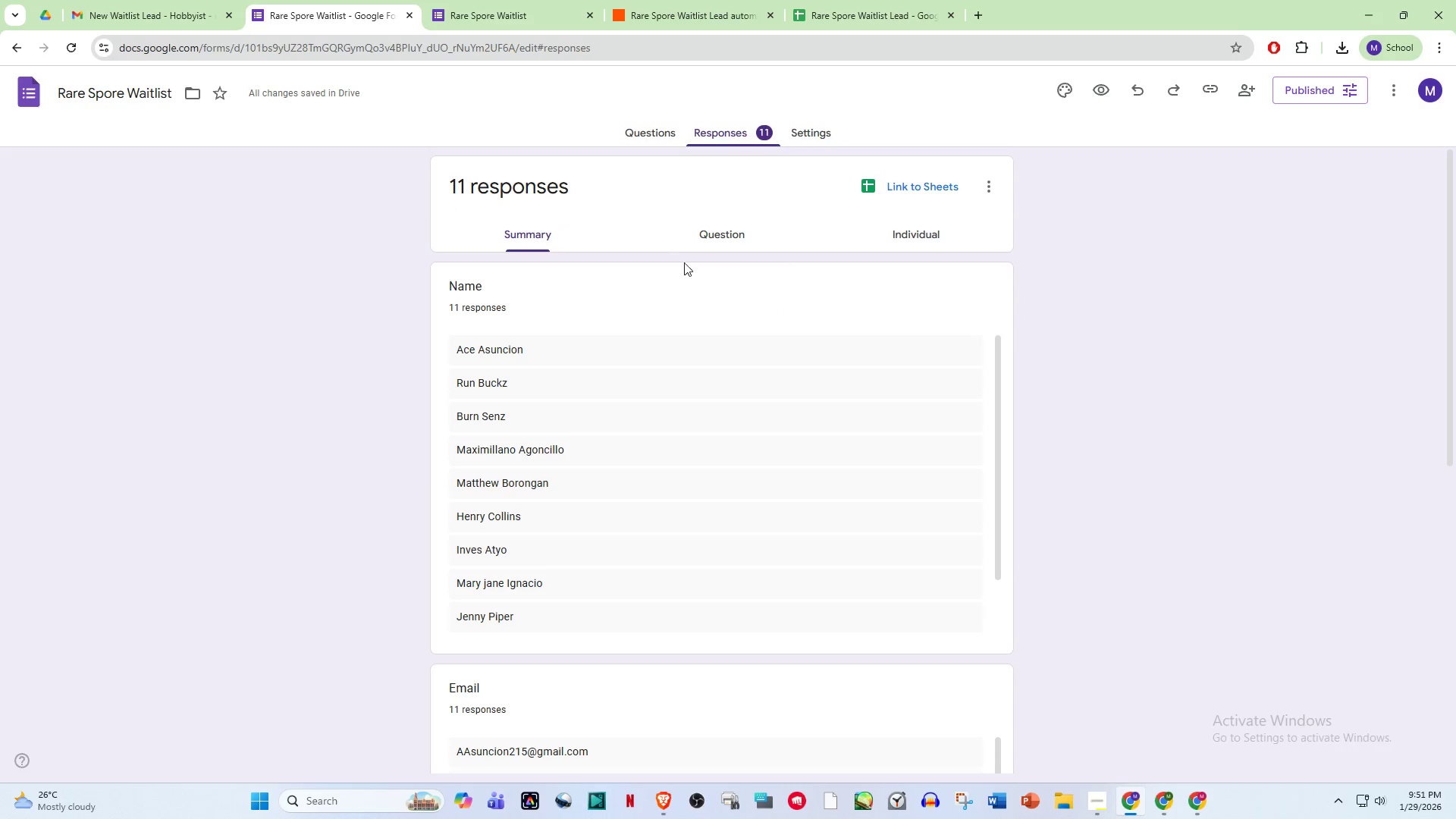 
left_click([645, 137])
 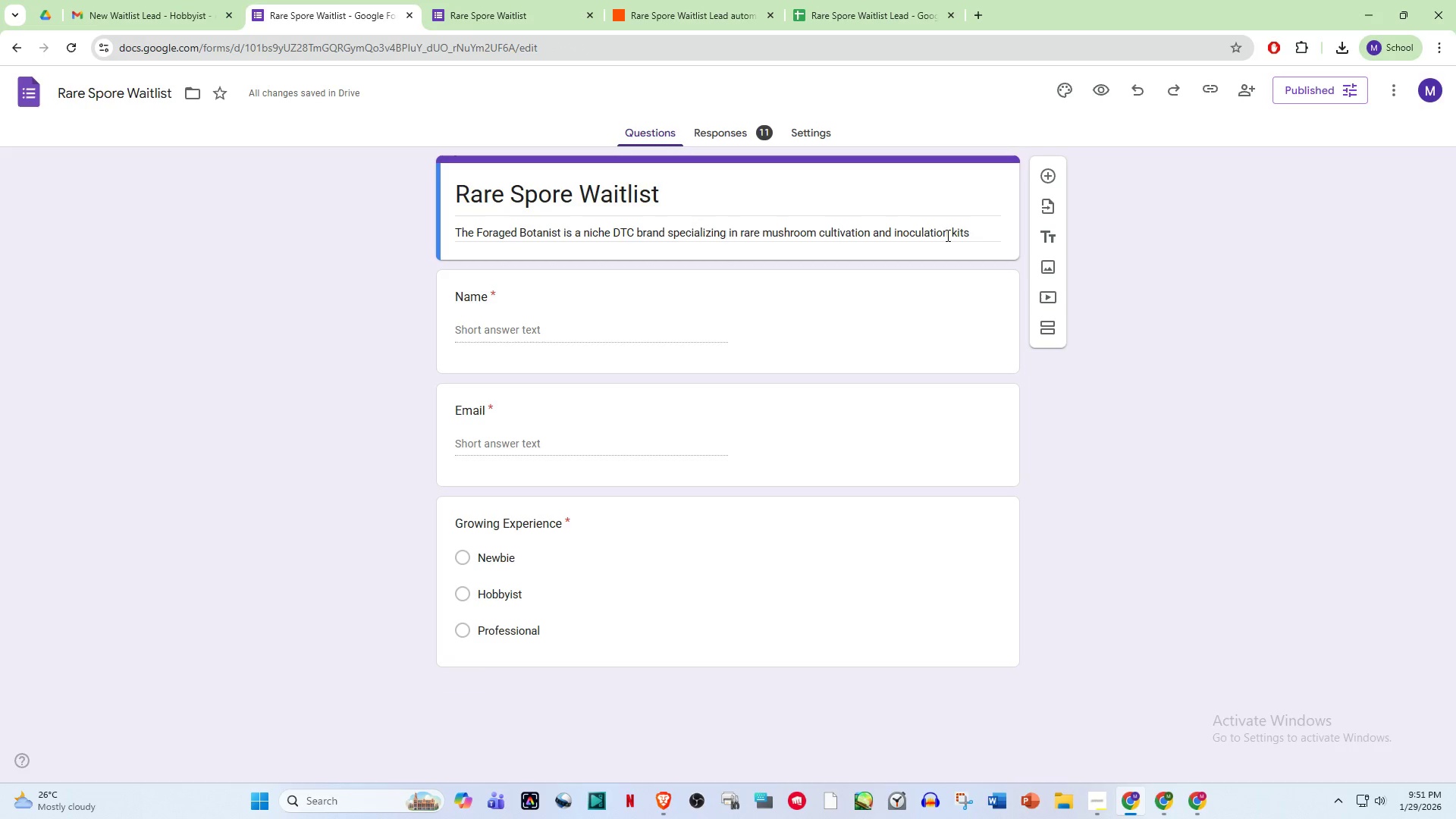 
mouse_move([1046, 268])
 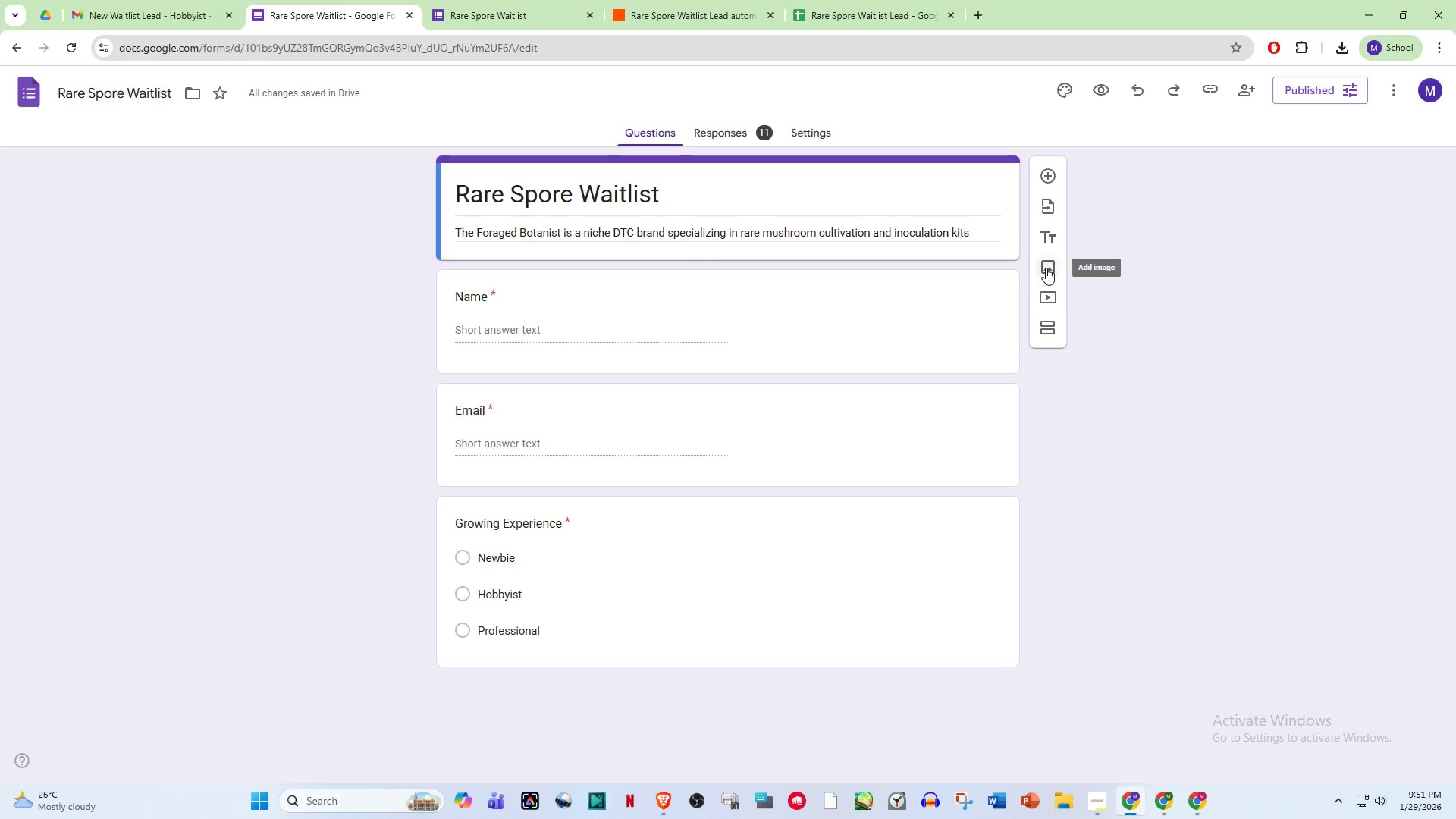 
left_click([1046, 268])
 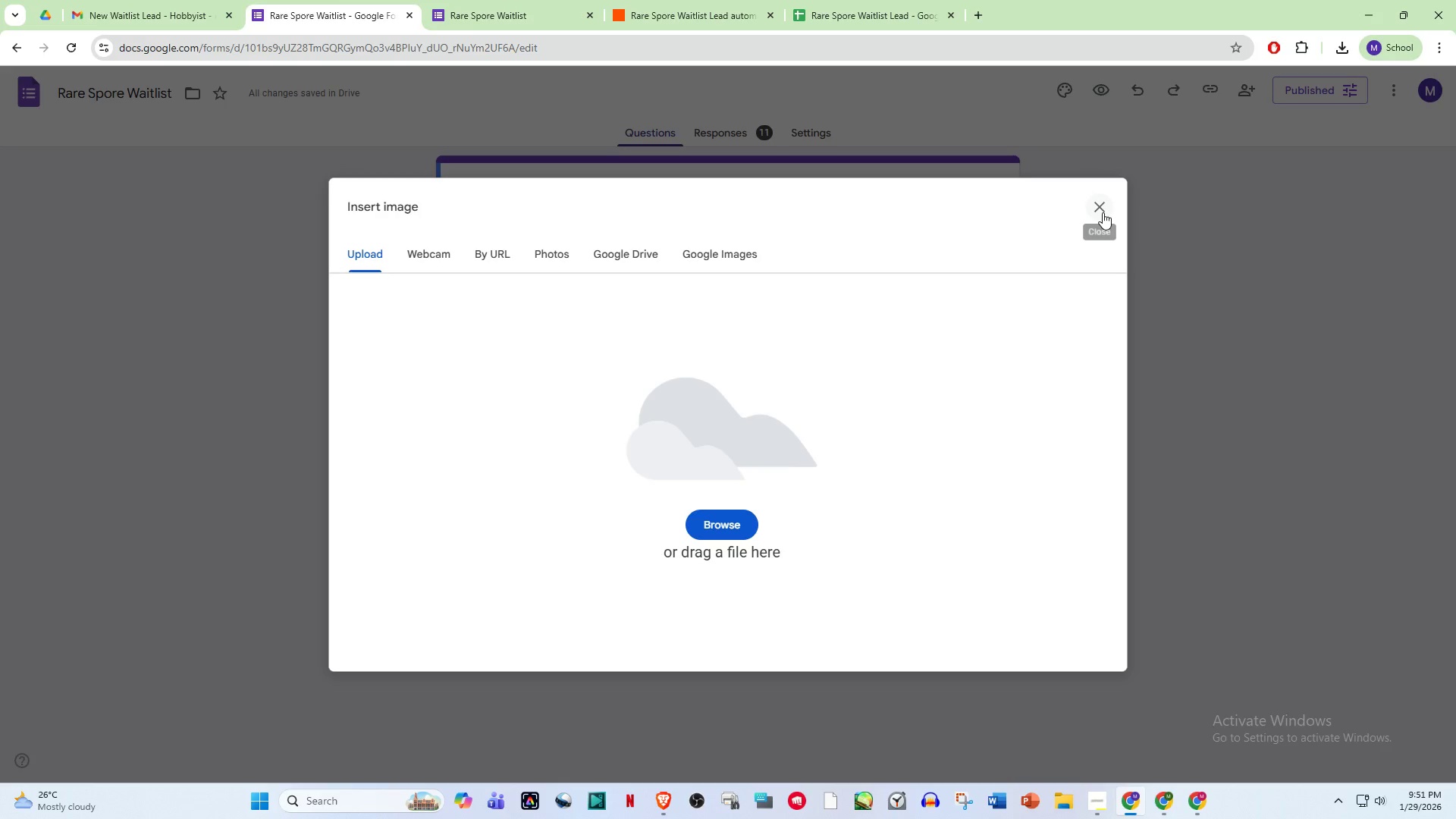 
left_click([1103, 212])
 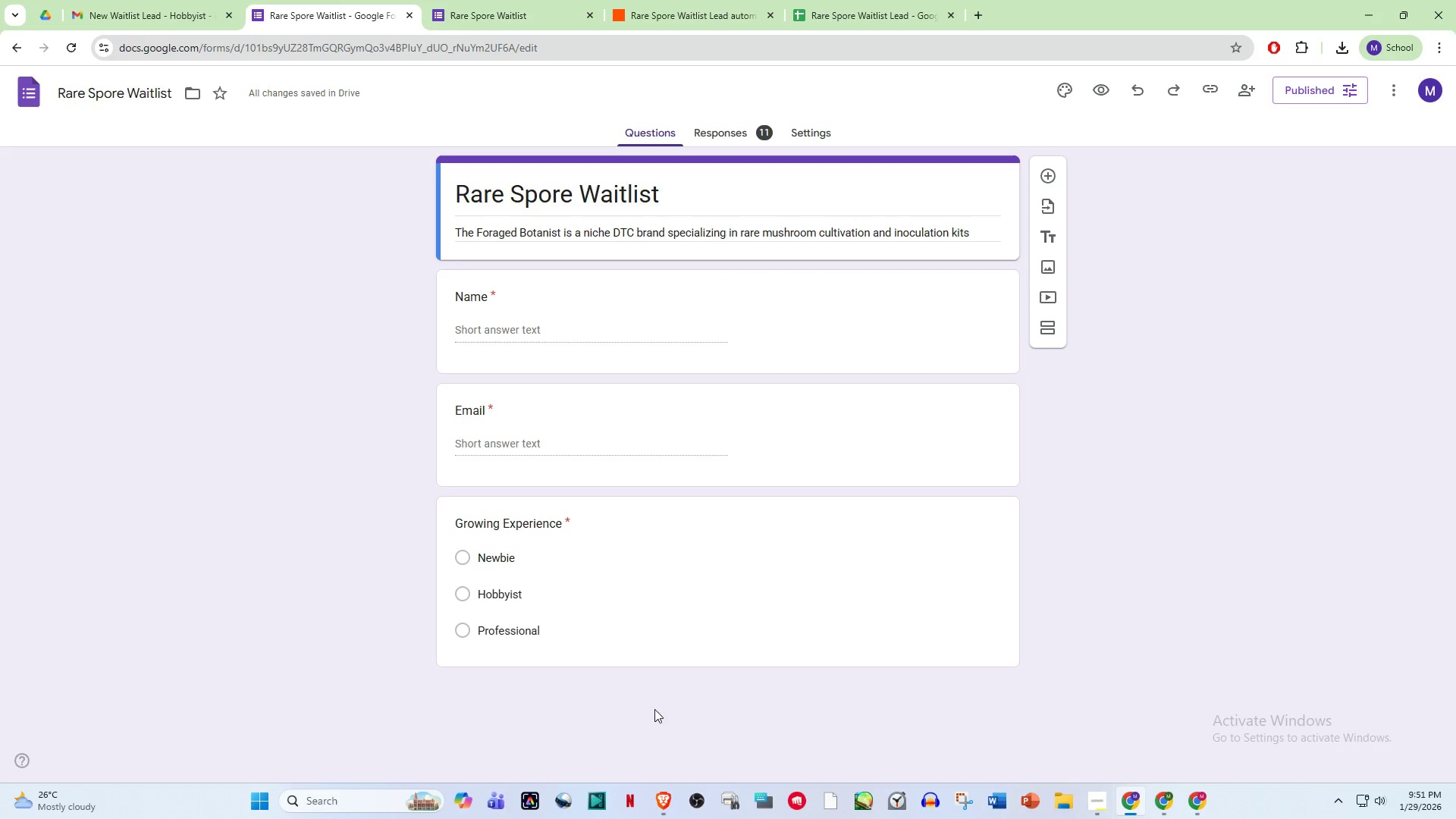 
wait(5.33)
 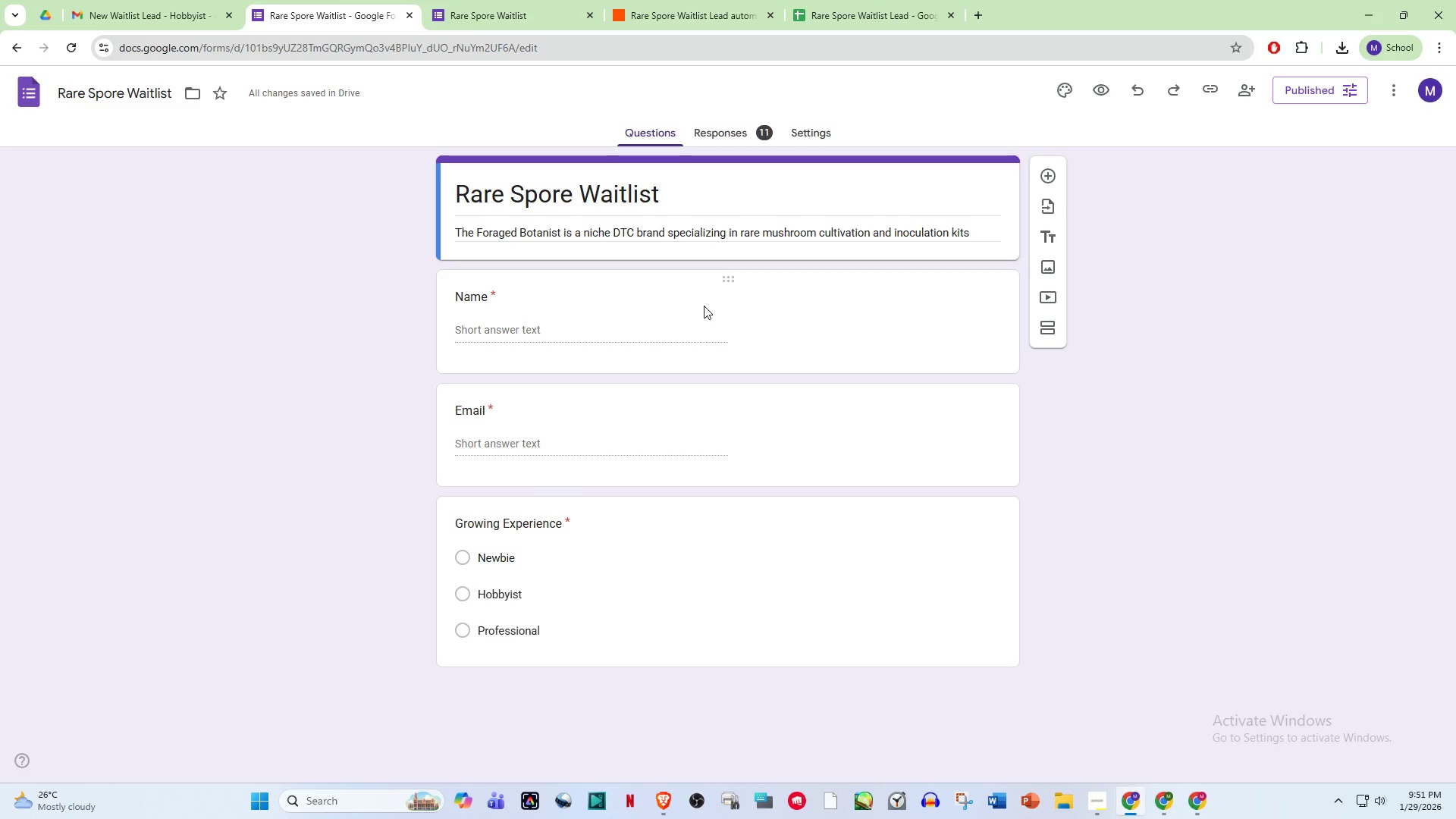 
left_click([573, 561])
 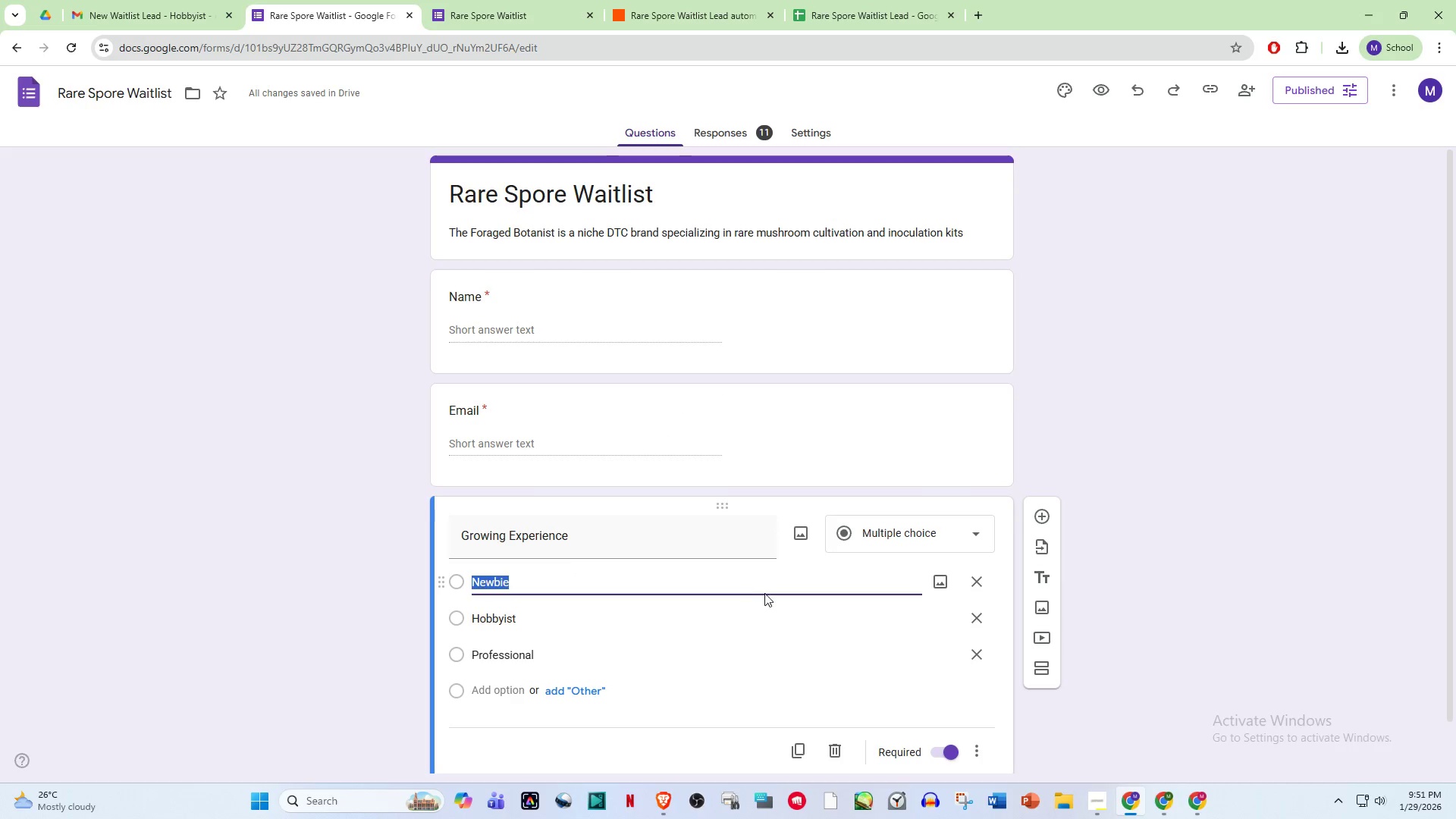 
scroll: coordinate [773, 598], scroll_direction: down, amount: 1.0
 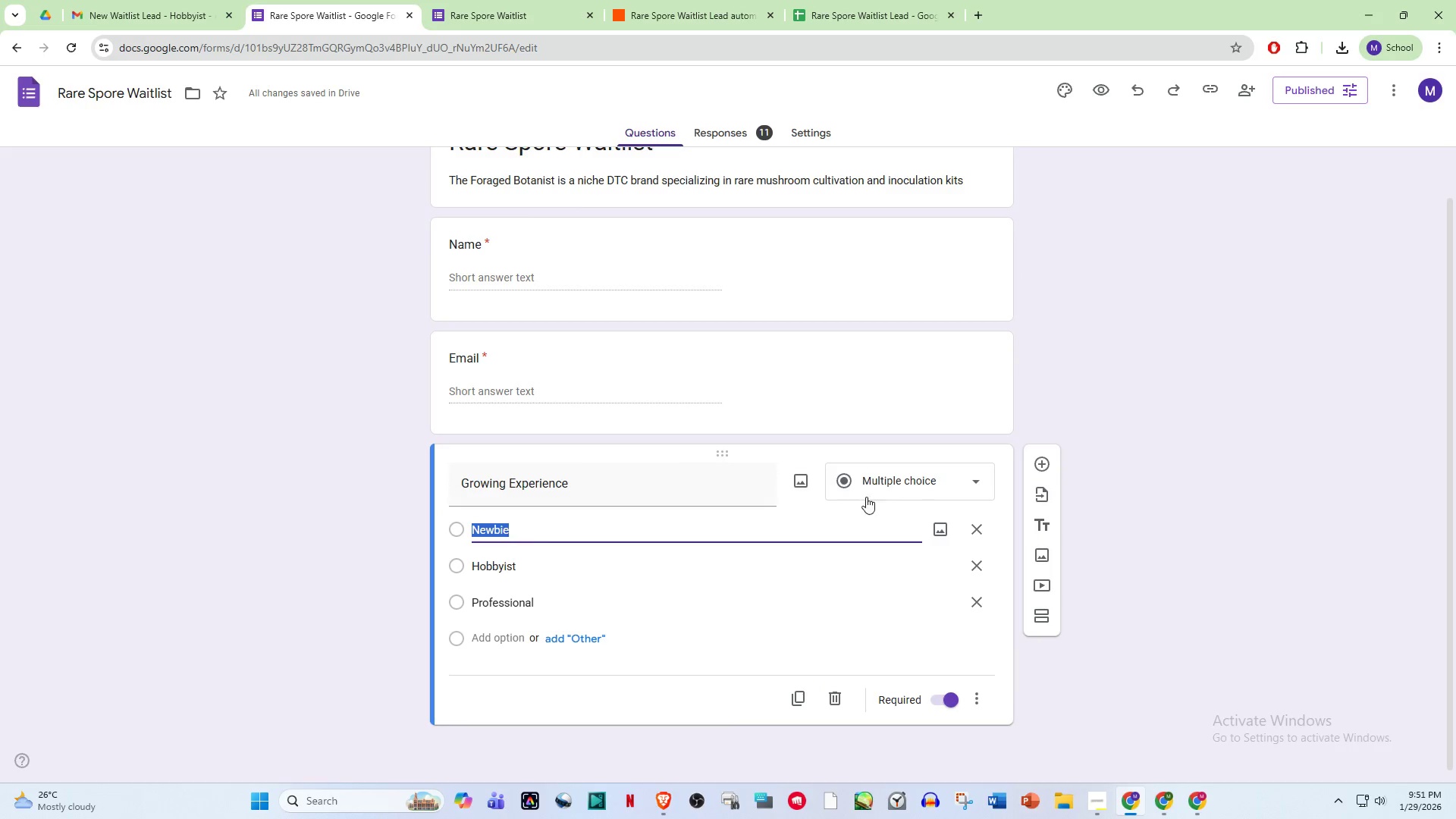 
left_click([648, 372])
 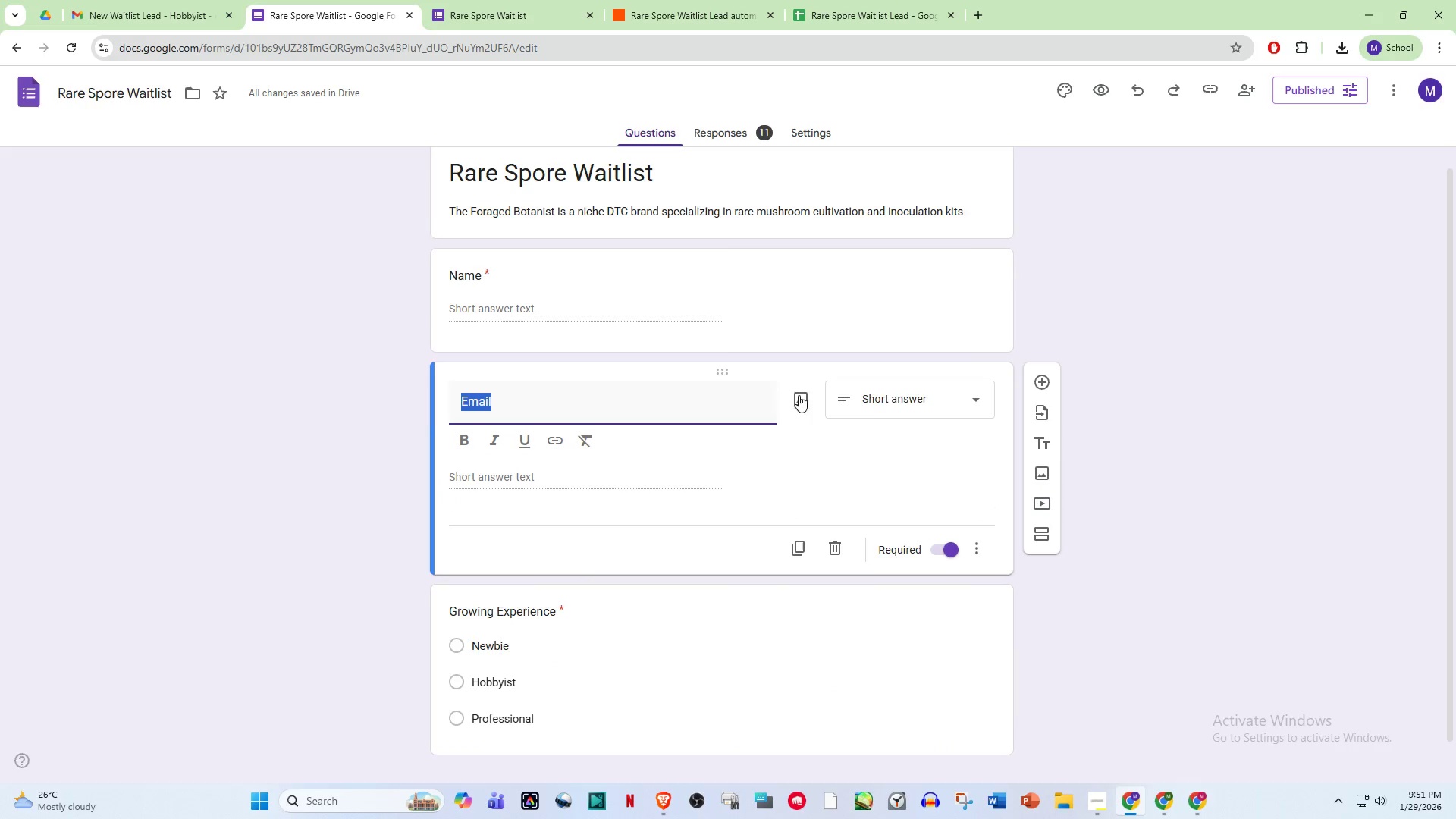 
left_click([868, 395])
 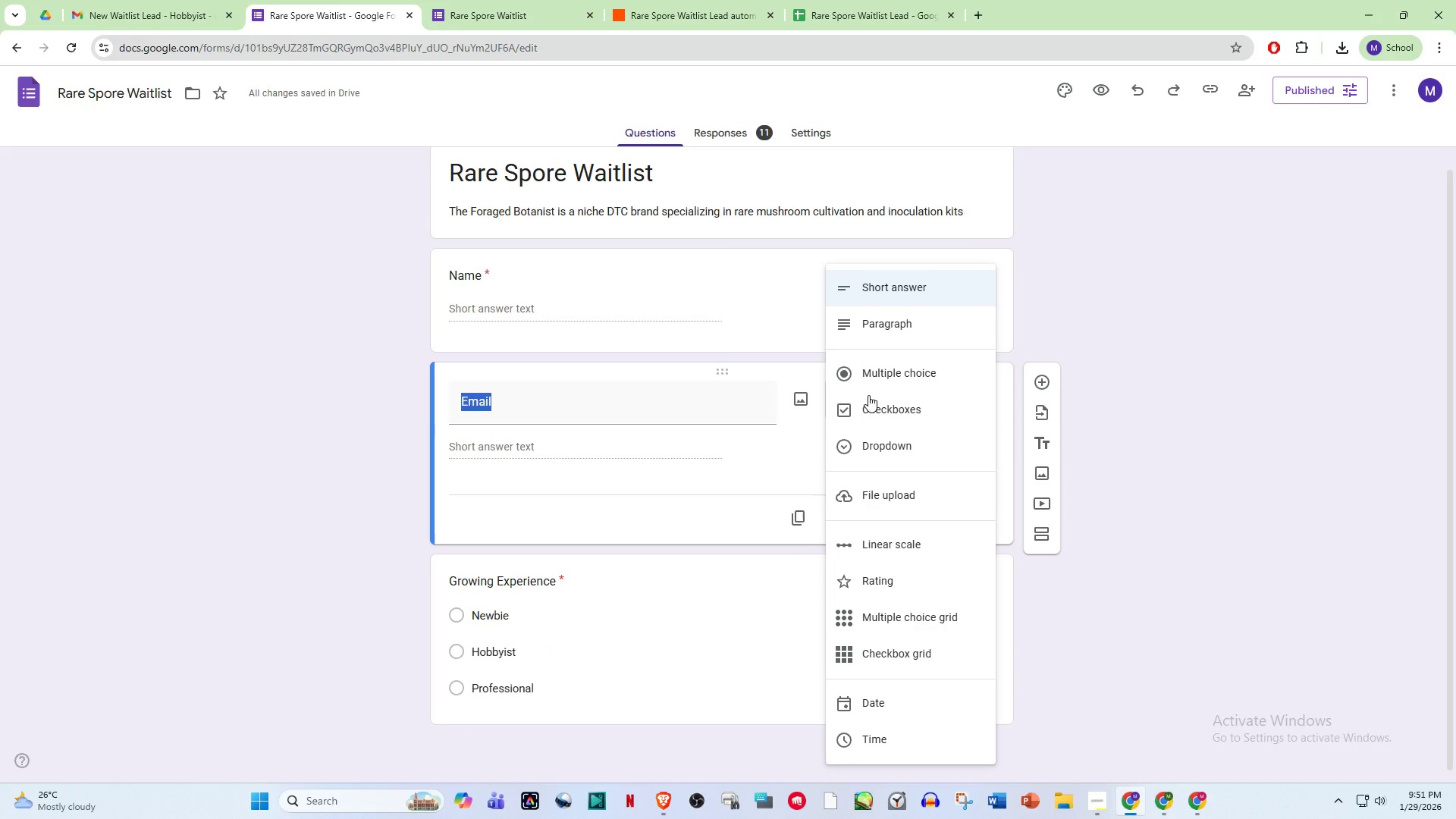 
wait(9.95)
 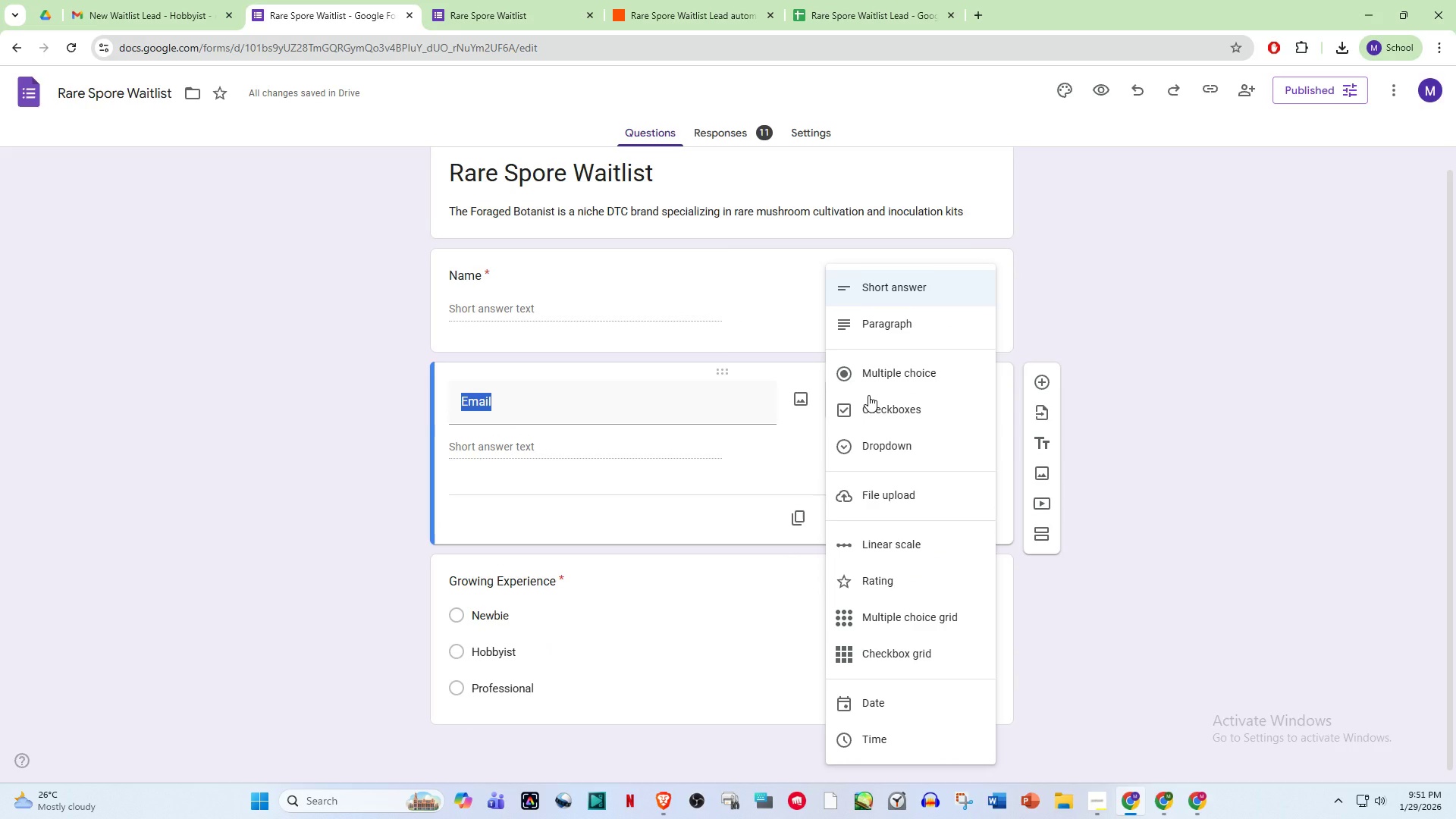 
left_click([886, 293])
 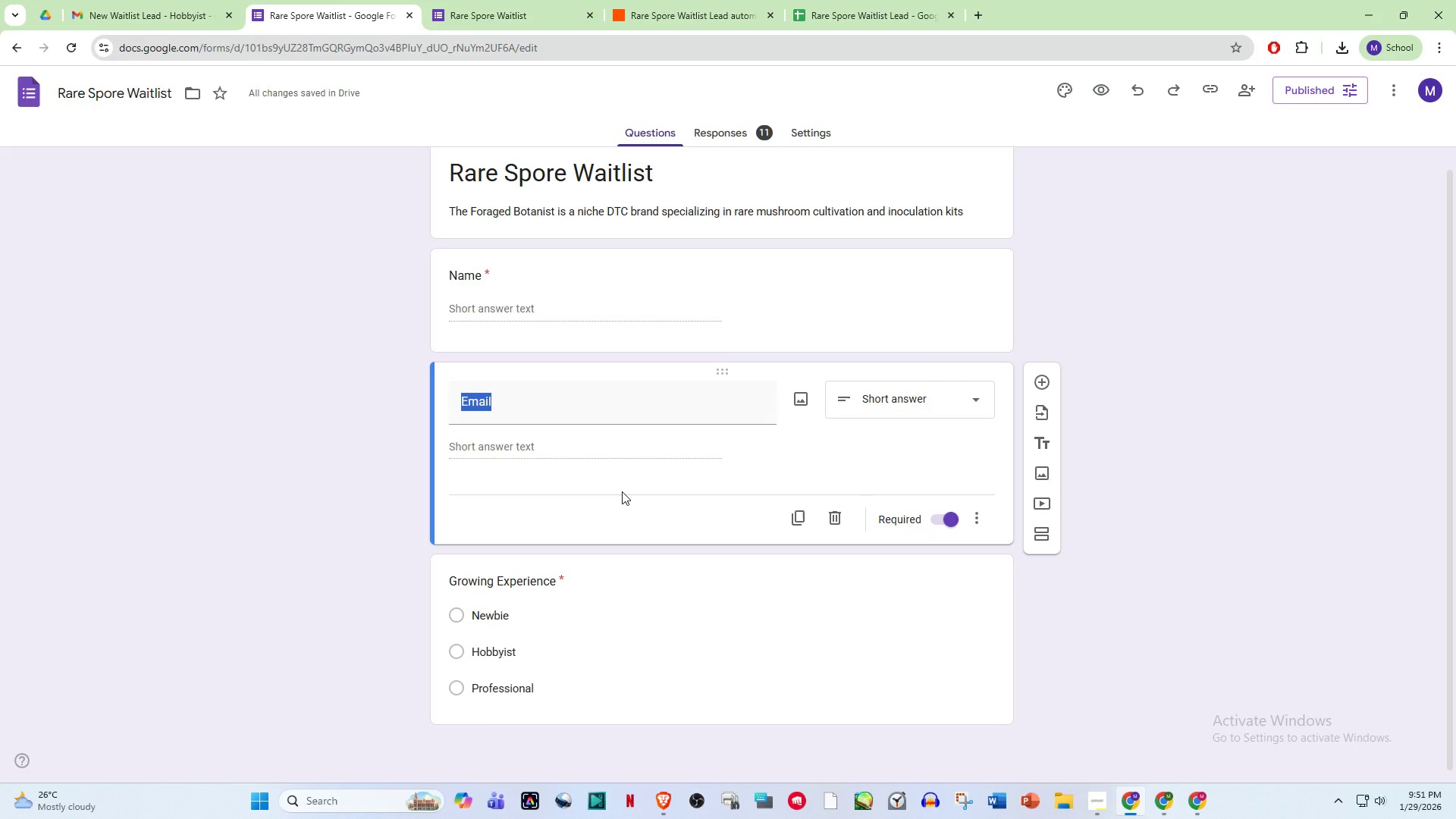 
scroll: coordinate [622, 491], scroll_direction: up, amount: 1.0
 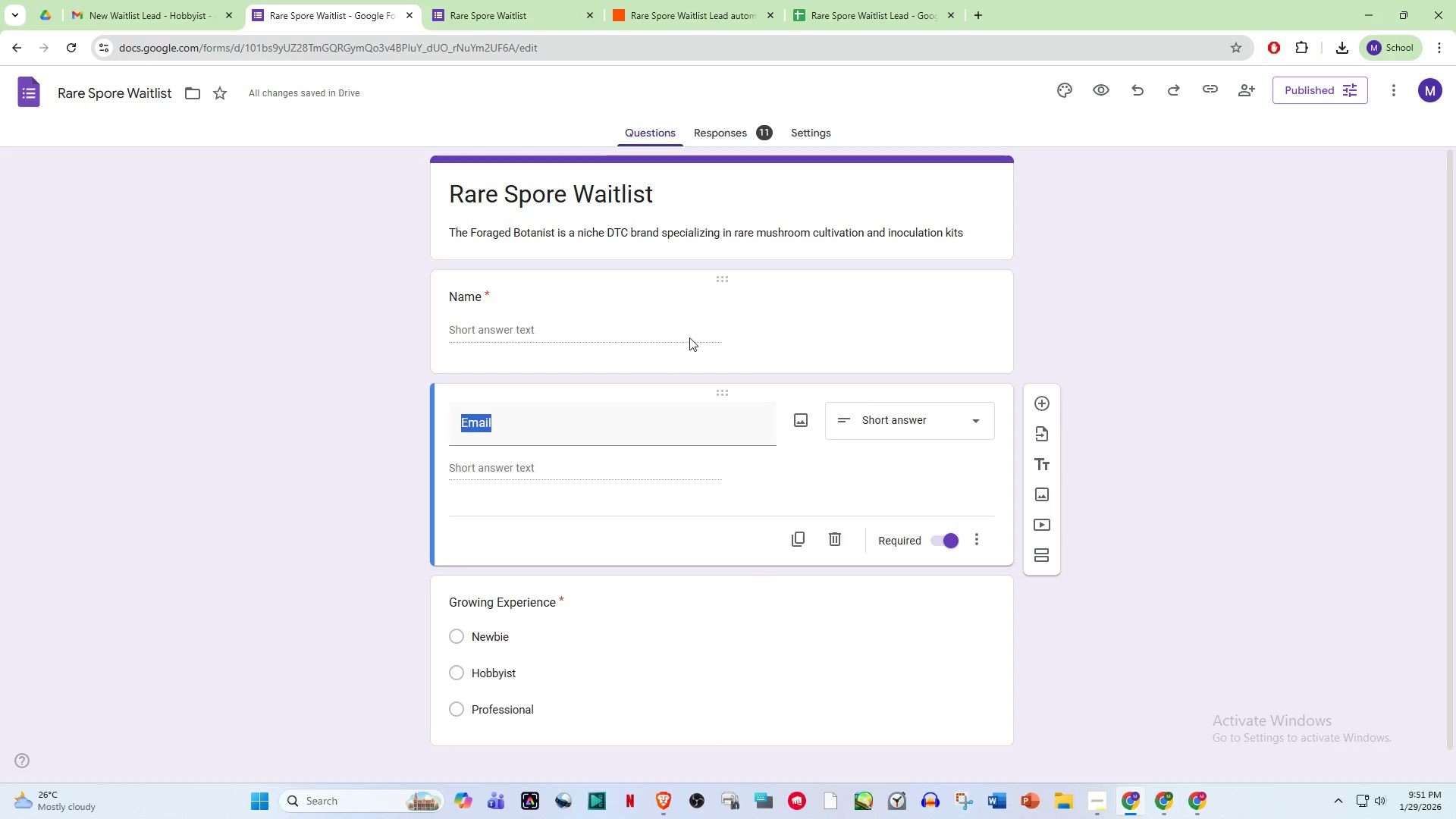 
left_click([694, 319])
 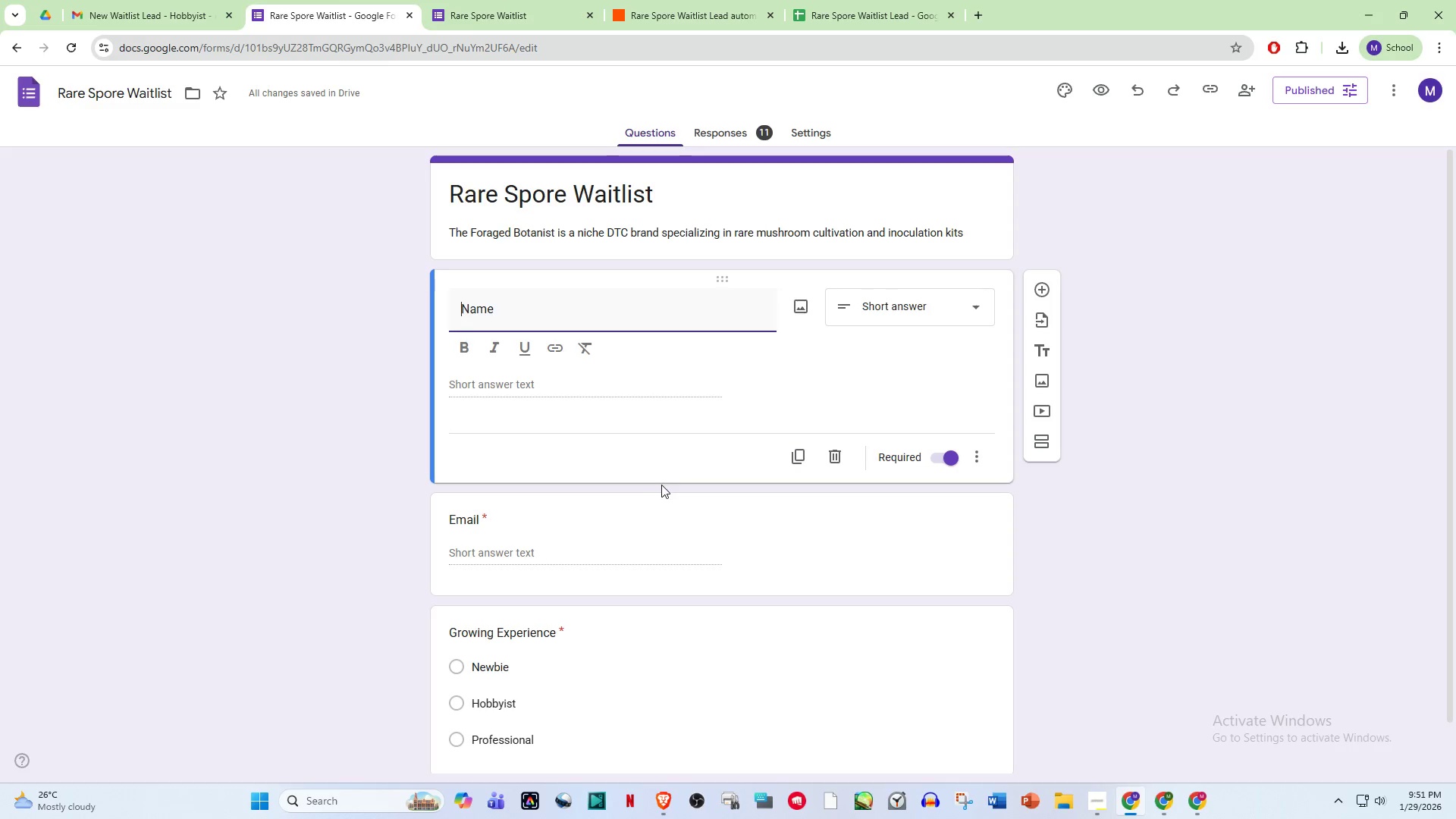 
scroll: coordinate [664, 498], scroll_direction: down, amount: 3.0
 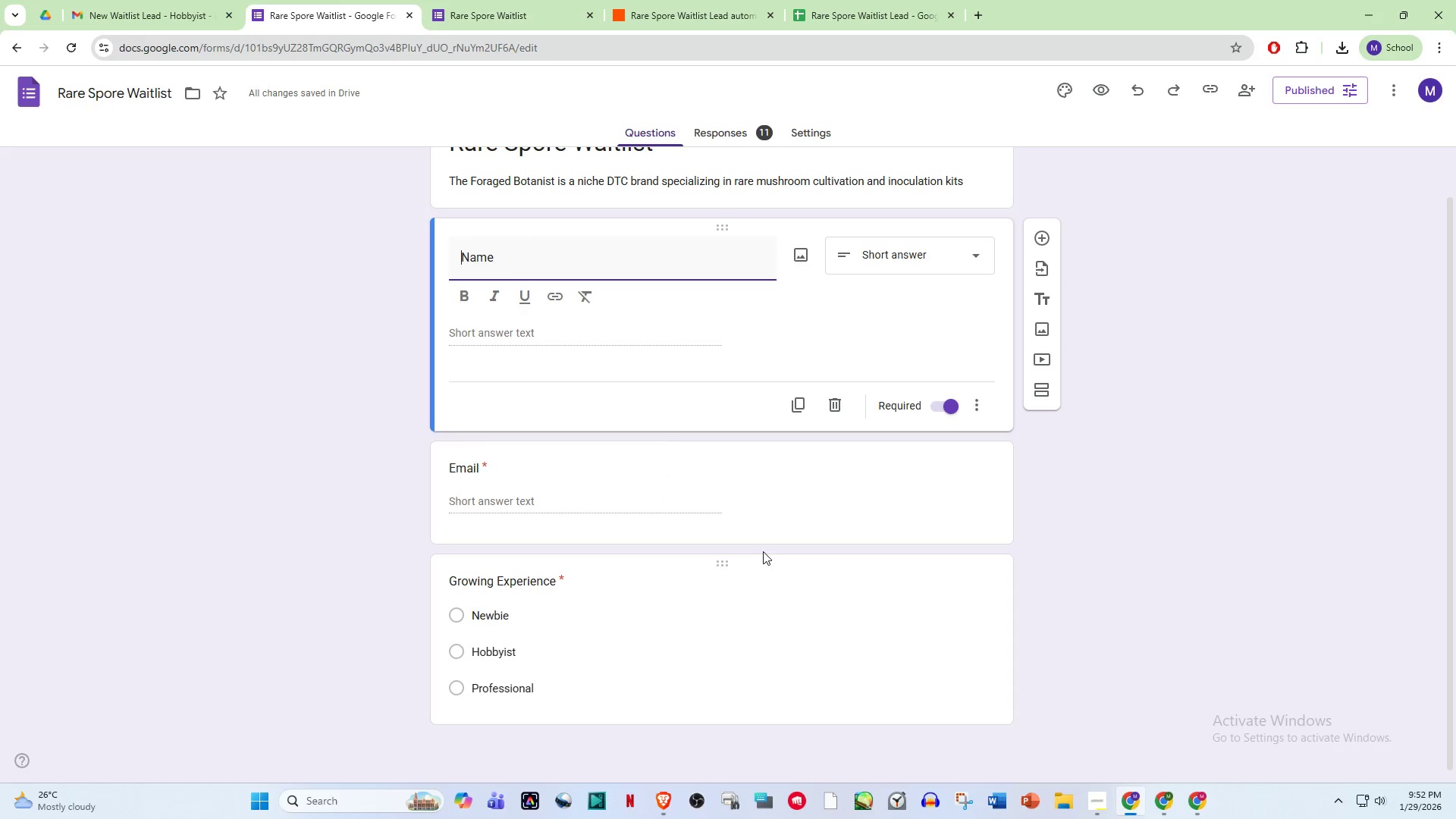 
left_click([1094, 807])